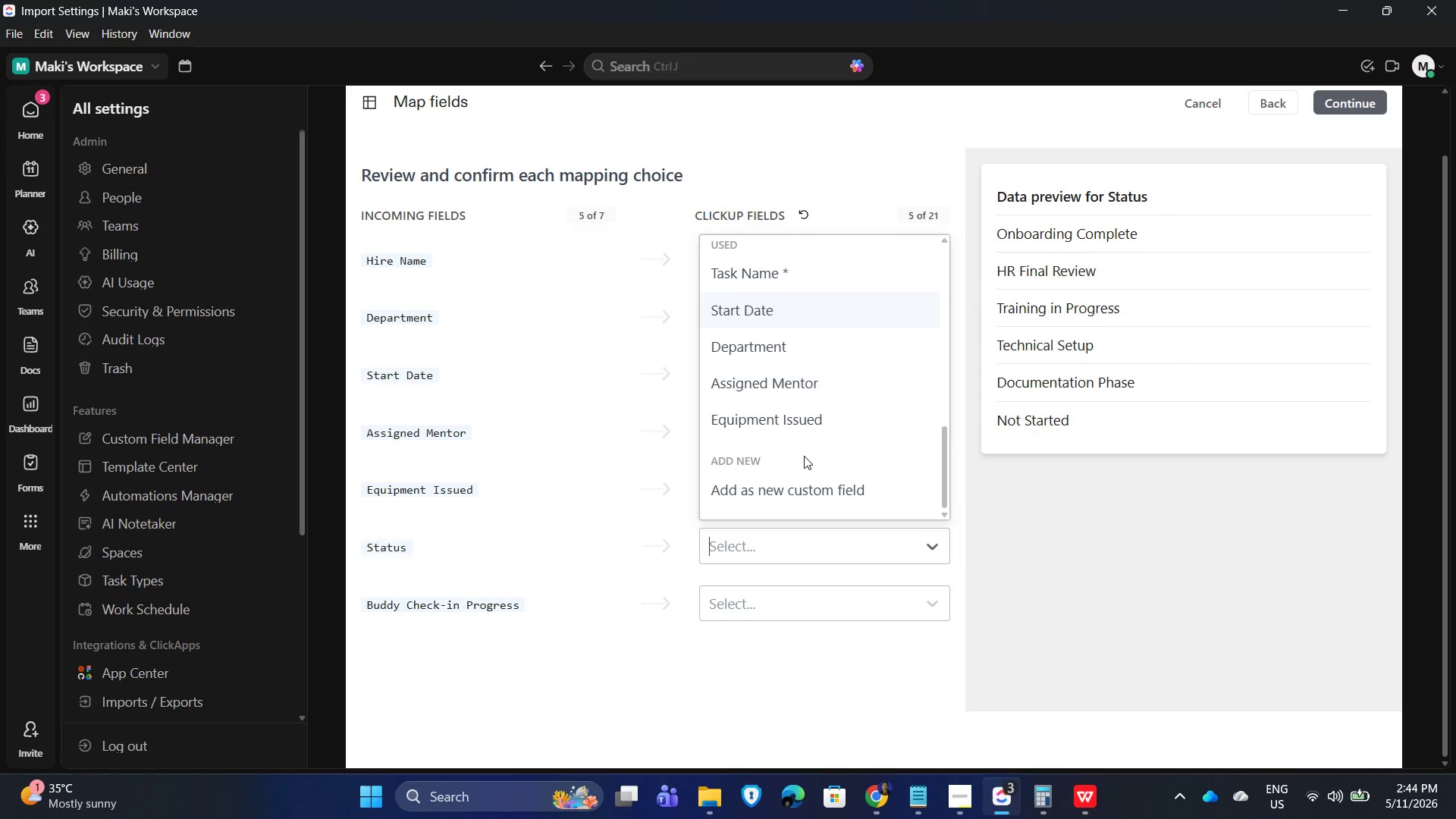 
scroll: coordinate [818, 372], scroll_direction: up, amount: 6.0
 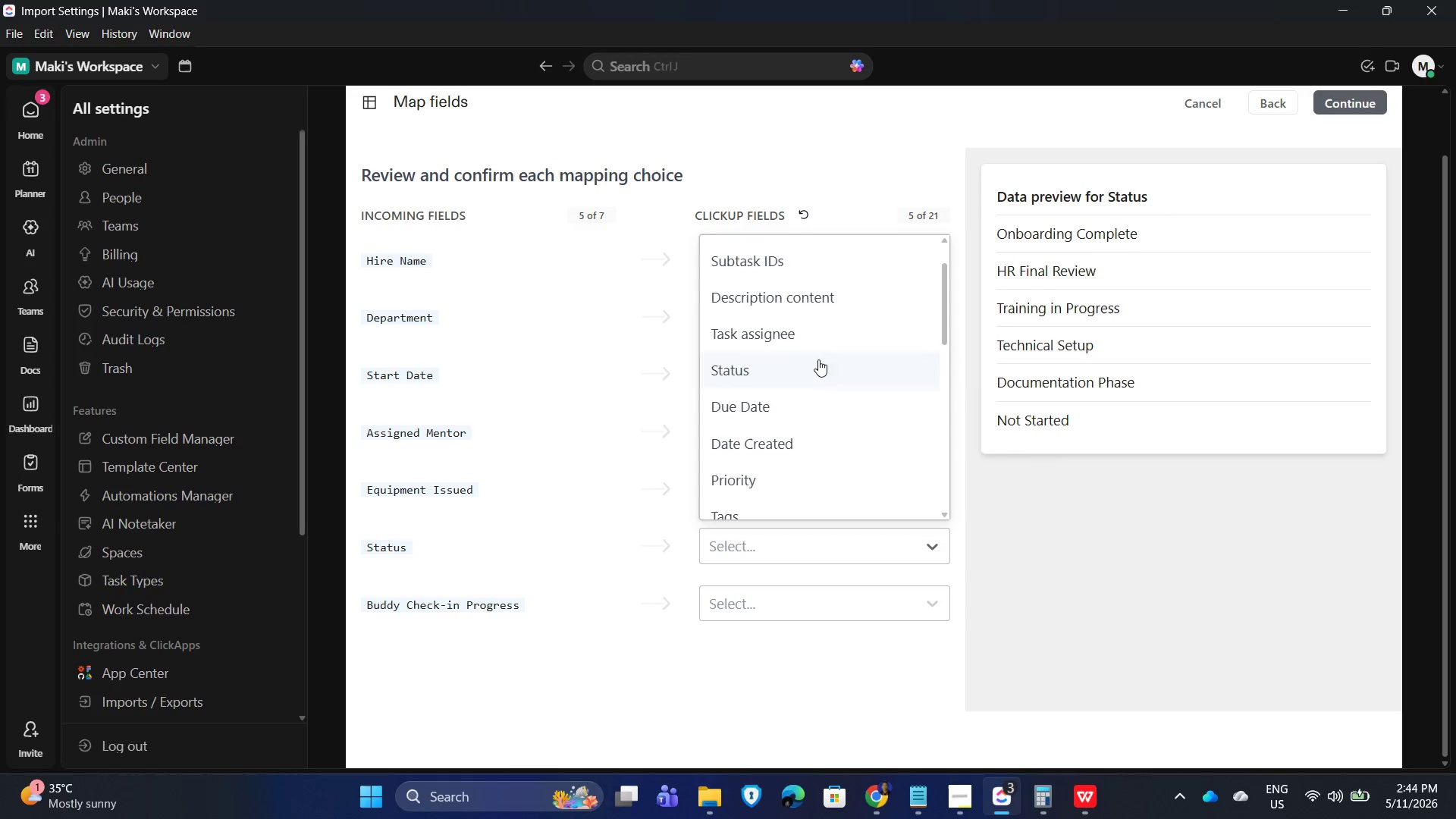 
left_click([818, 359])
 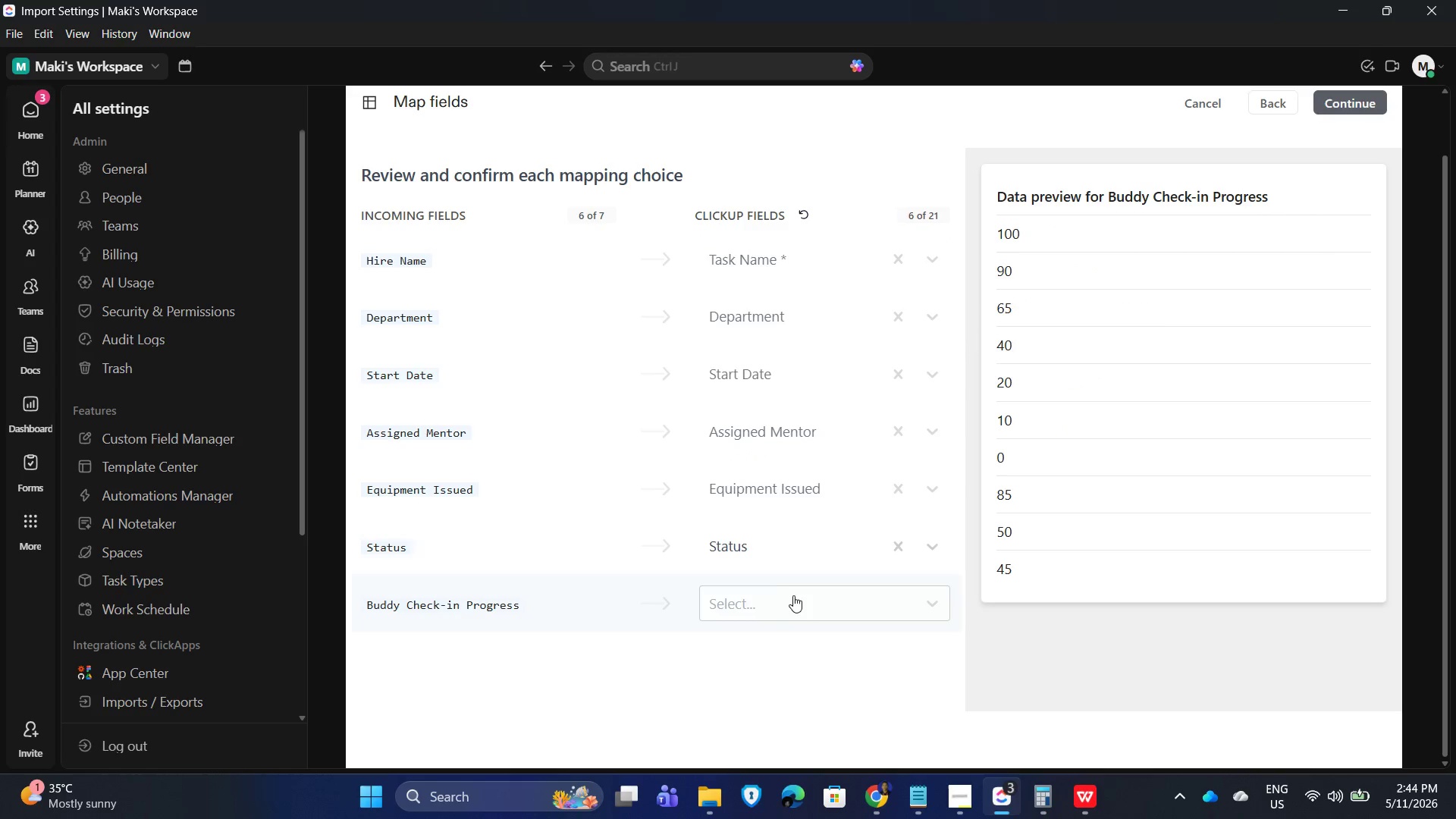 
left_click([786, 599])
 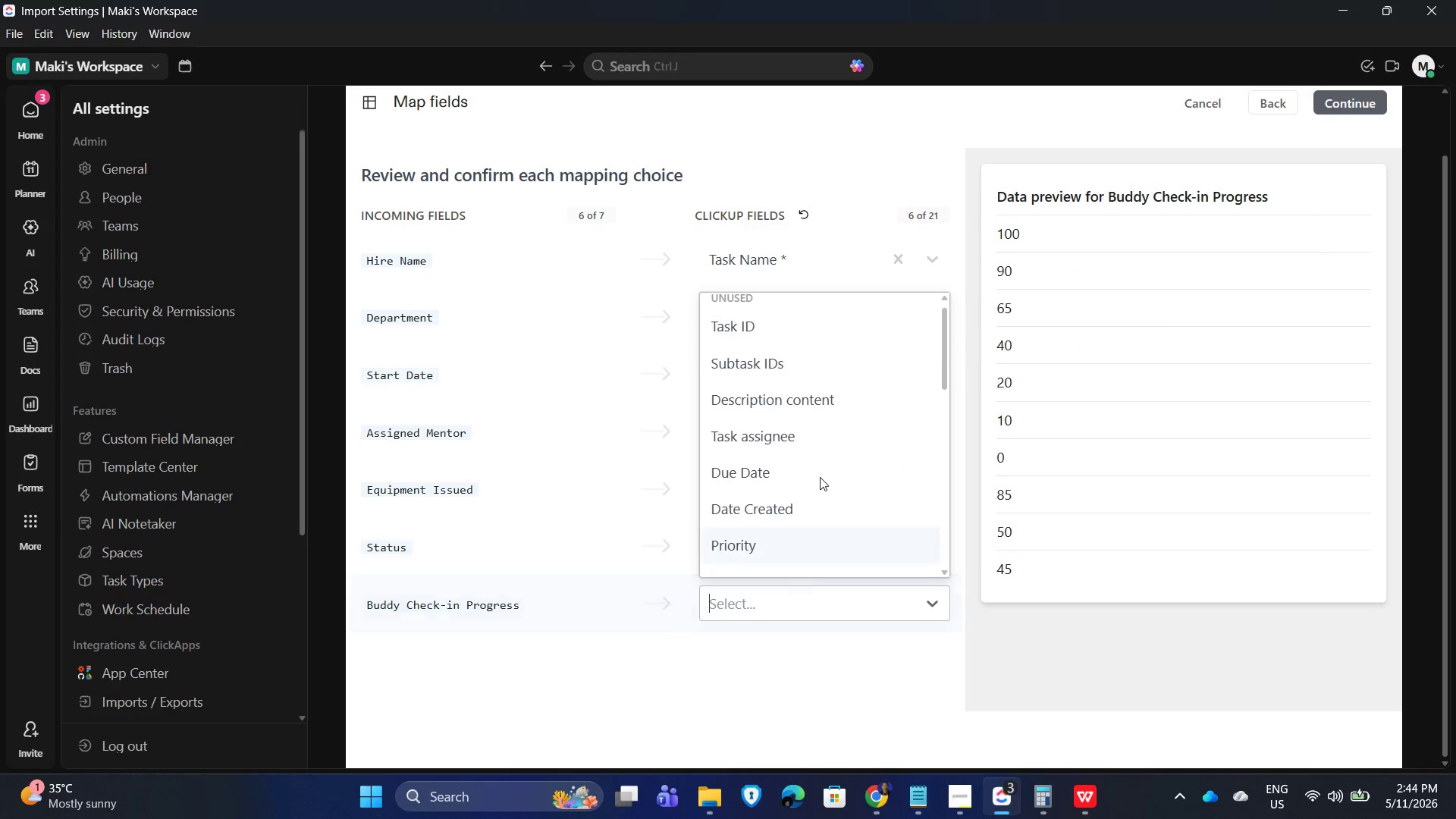 
scroll: coordinate [827, 504], scroll_direction: down, amount: 7.0
 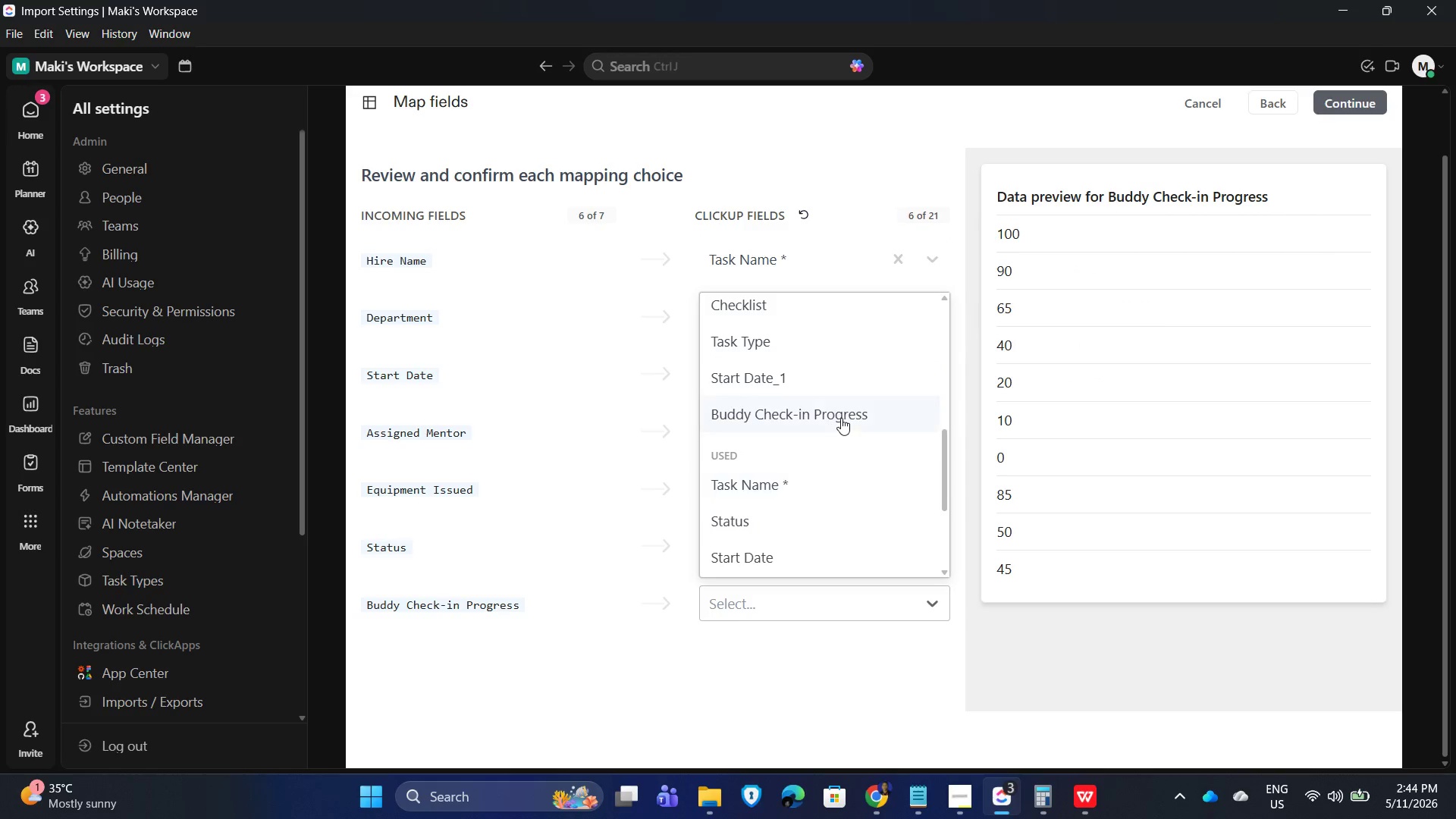 
left_click([841, 422])
 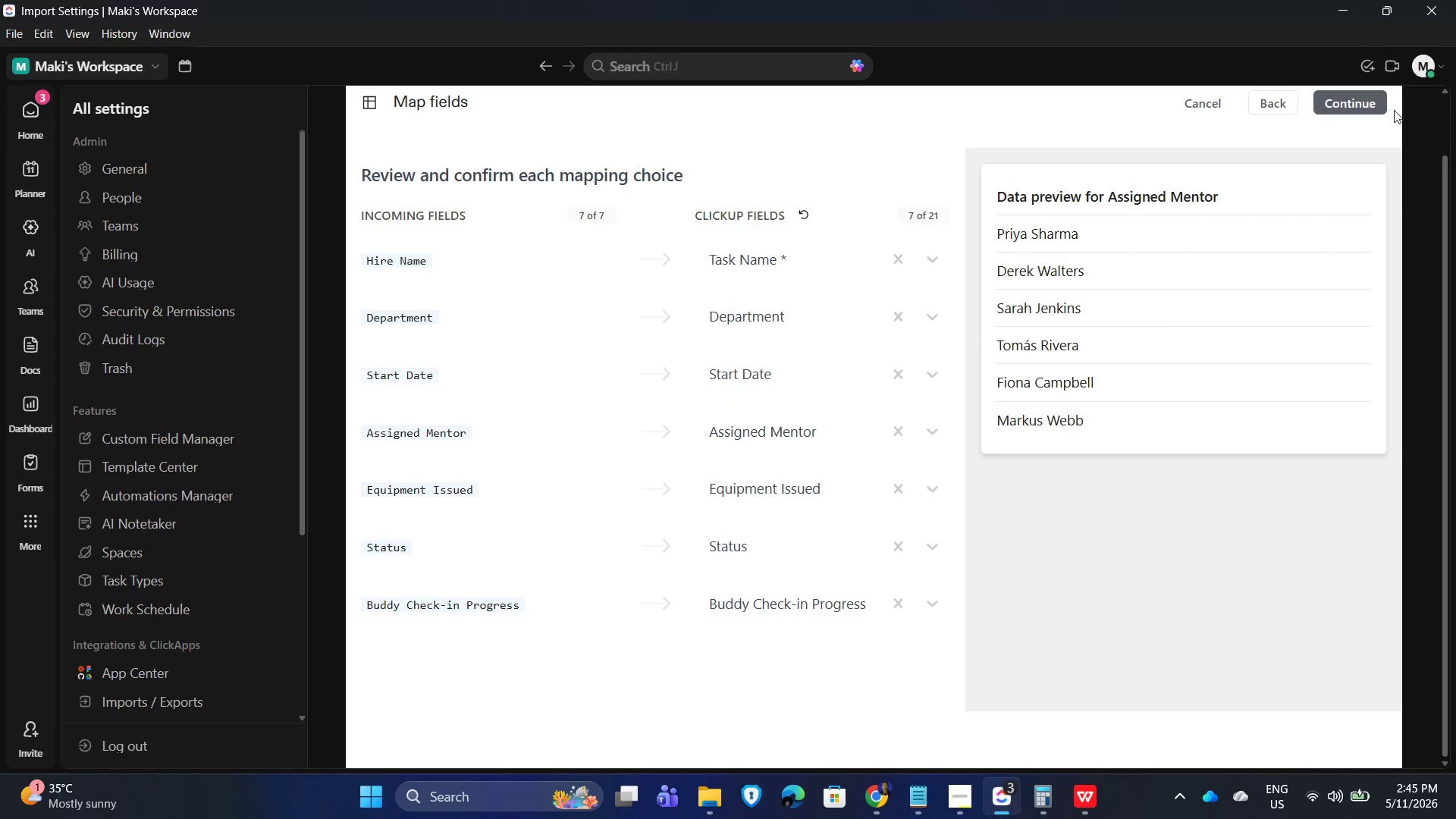 
left_click([1360, 99])
 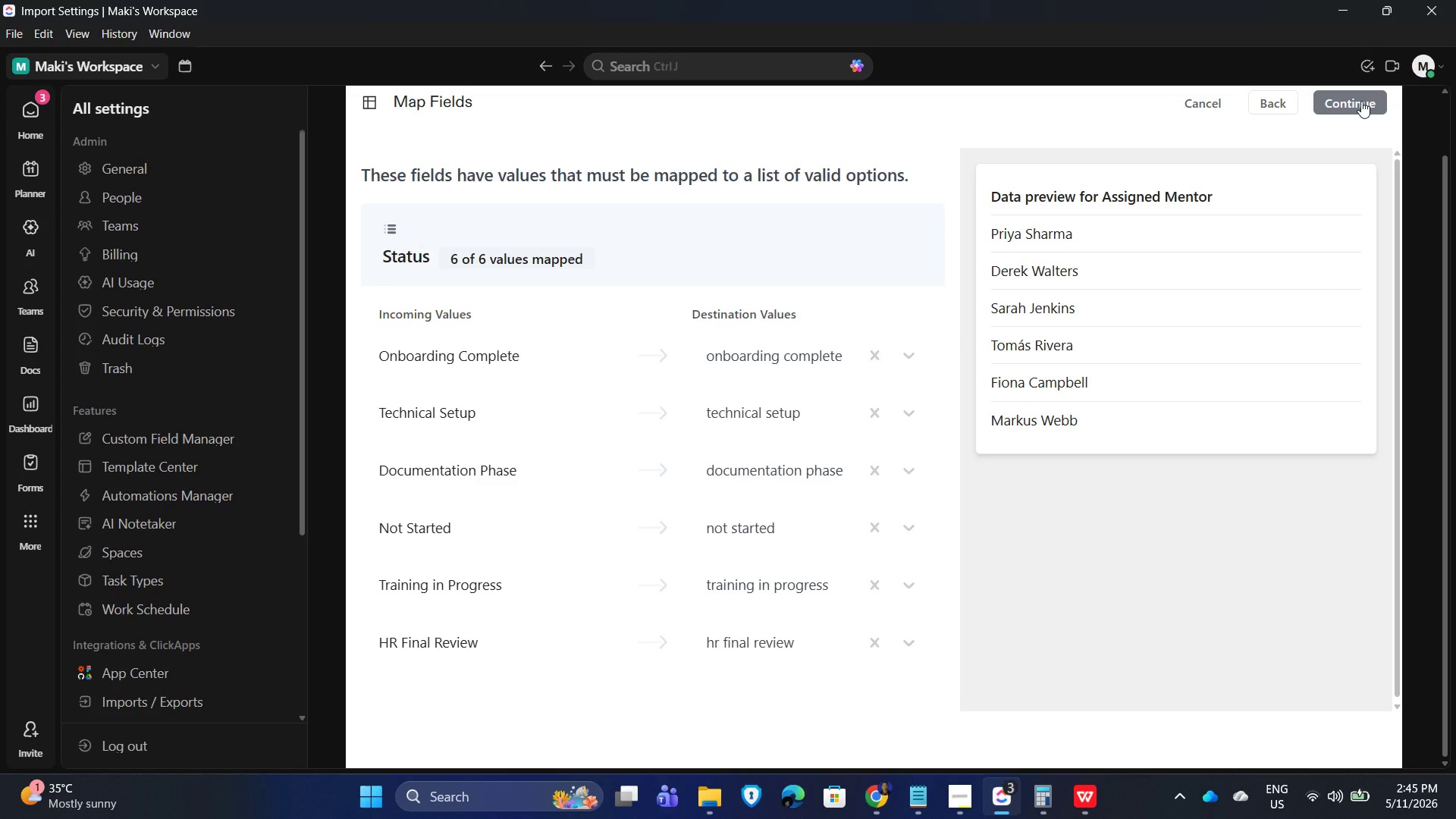 
left_click([1361, 101])
 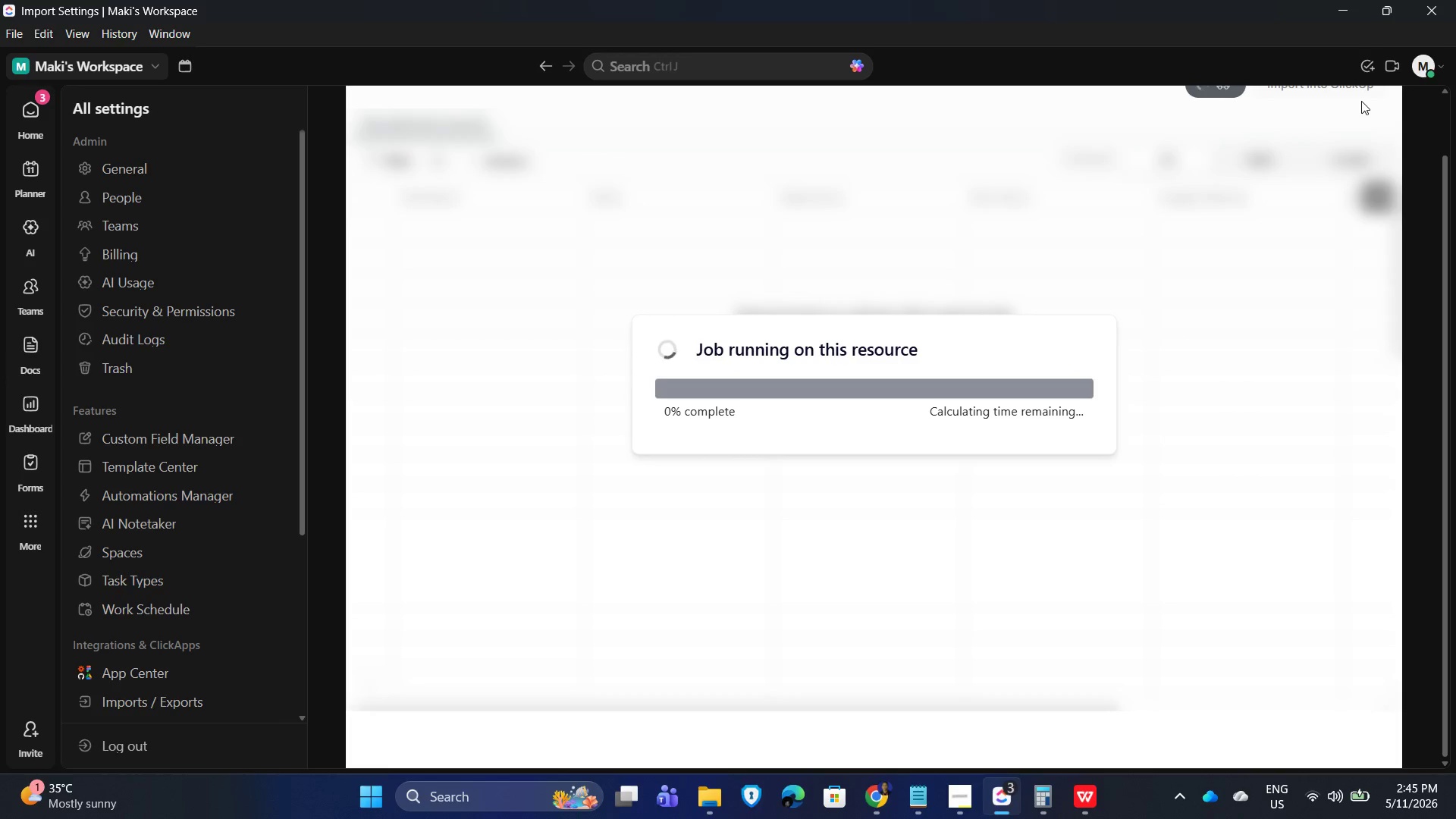 
wait(13.59)
 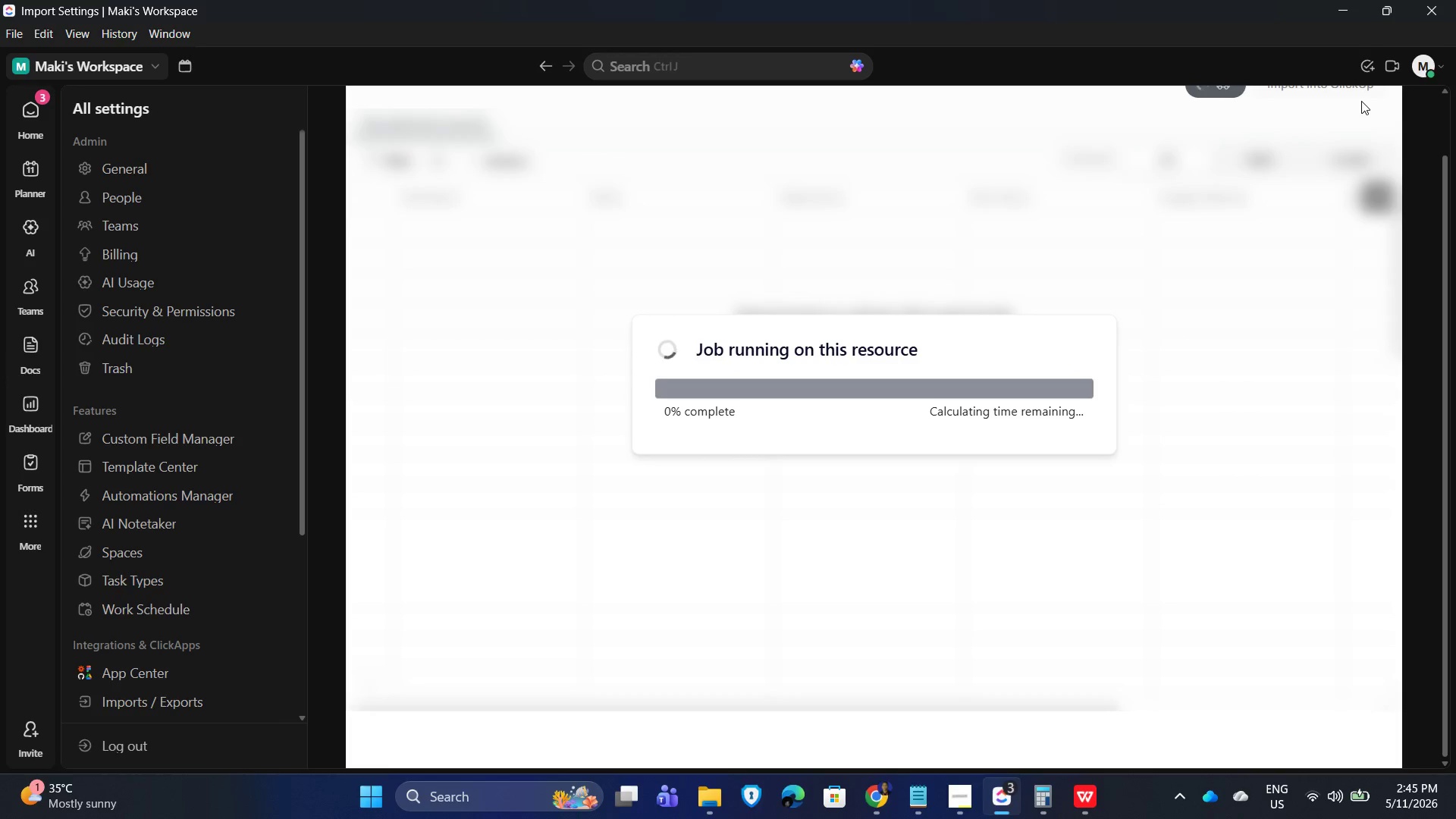 
scroll: coordinate [1023, 359], scroll_direction: up, amount: 3.0
 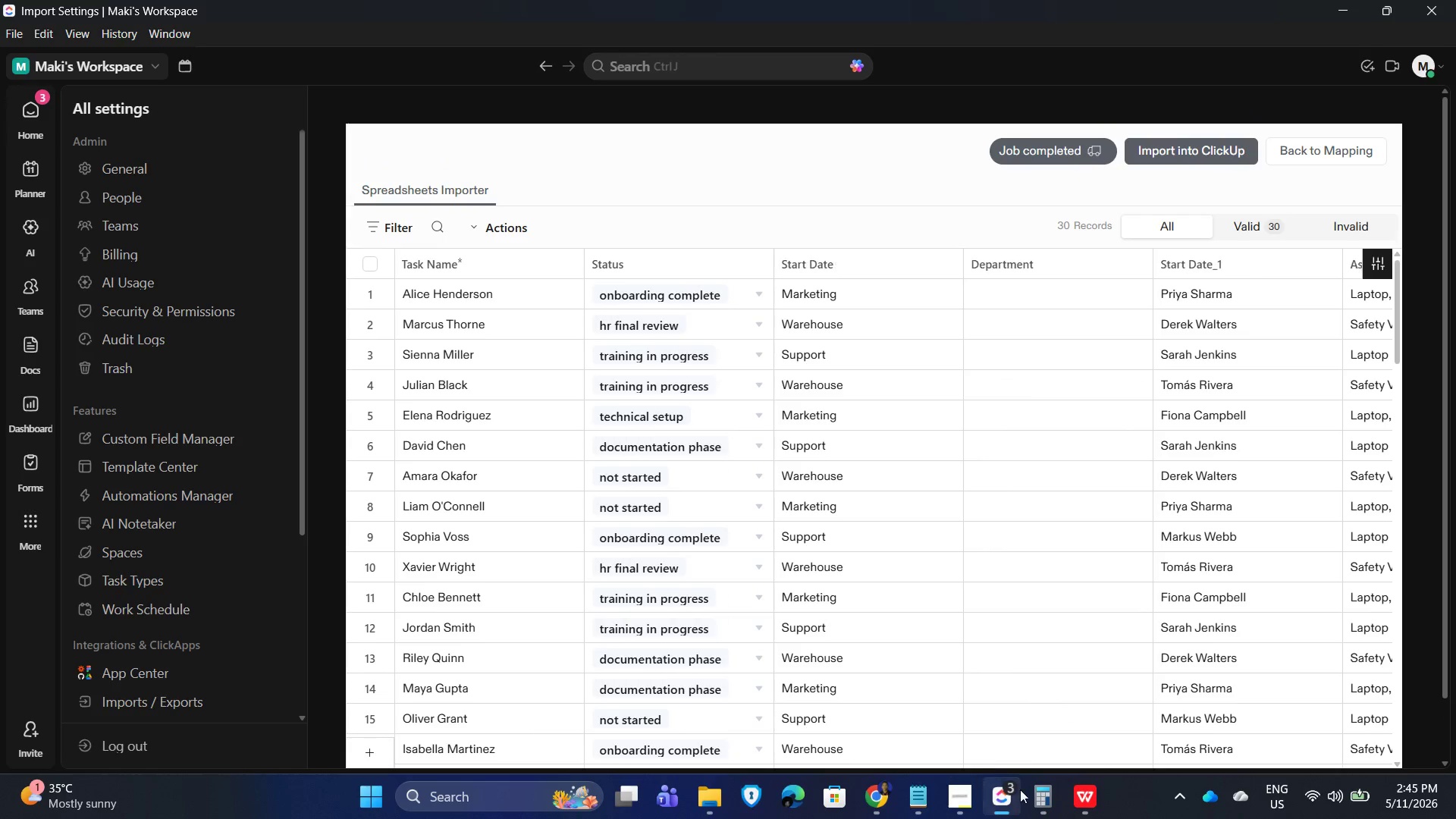 
scroll: coordinate [1065, 623], scroll_direction: down, amount: 3.0
 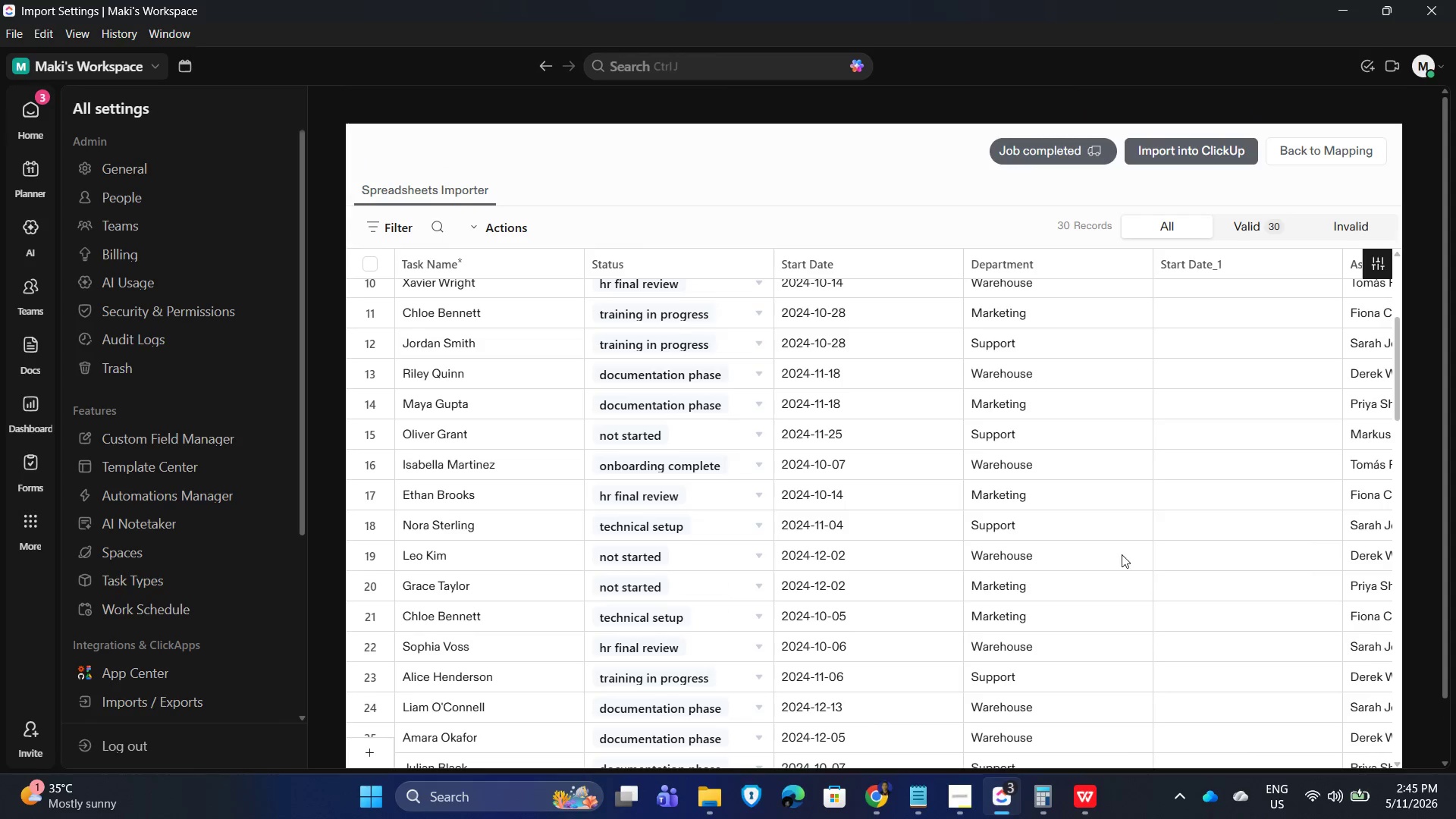 
scroll: coordinate [1128, 551], scroll_direction: up, amount: 3.0
 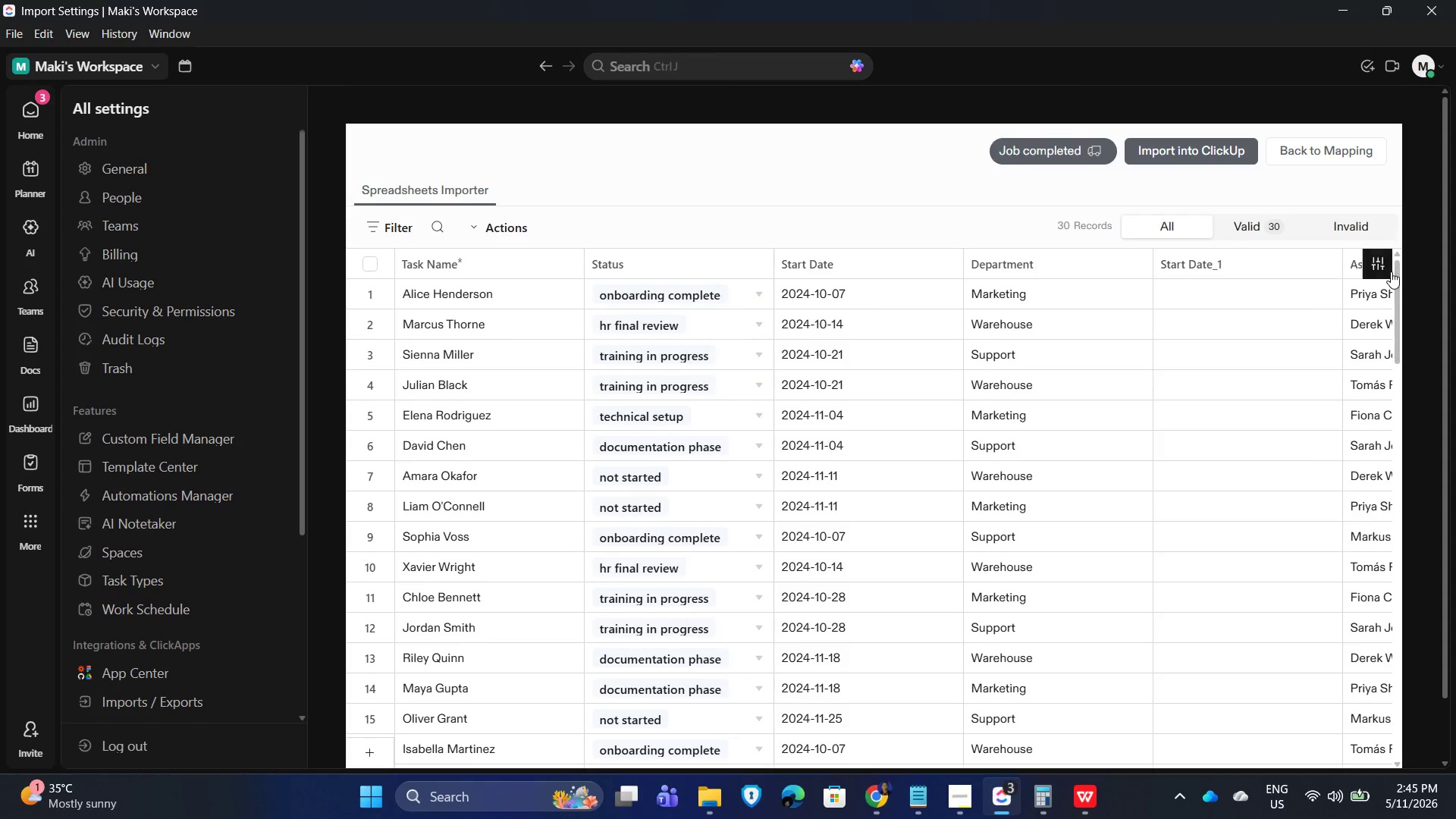 
left_click([1376, 267])
 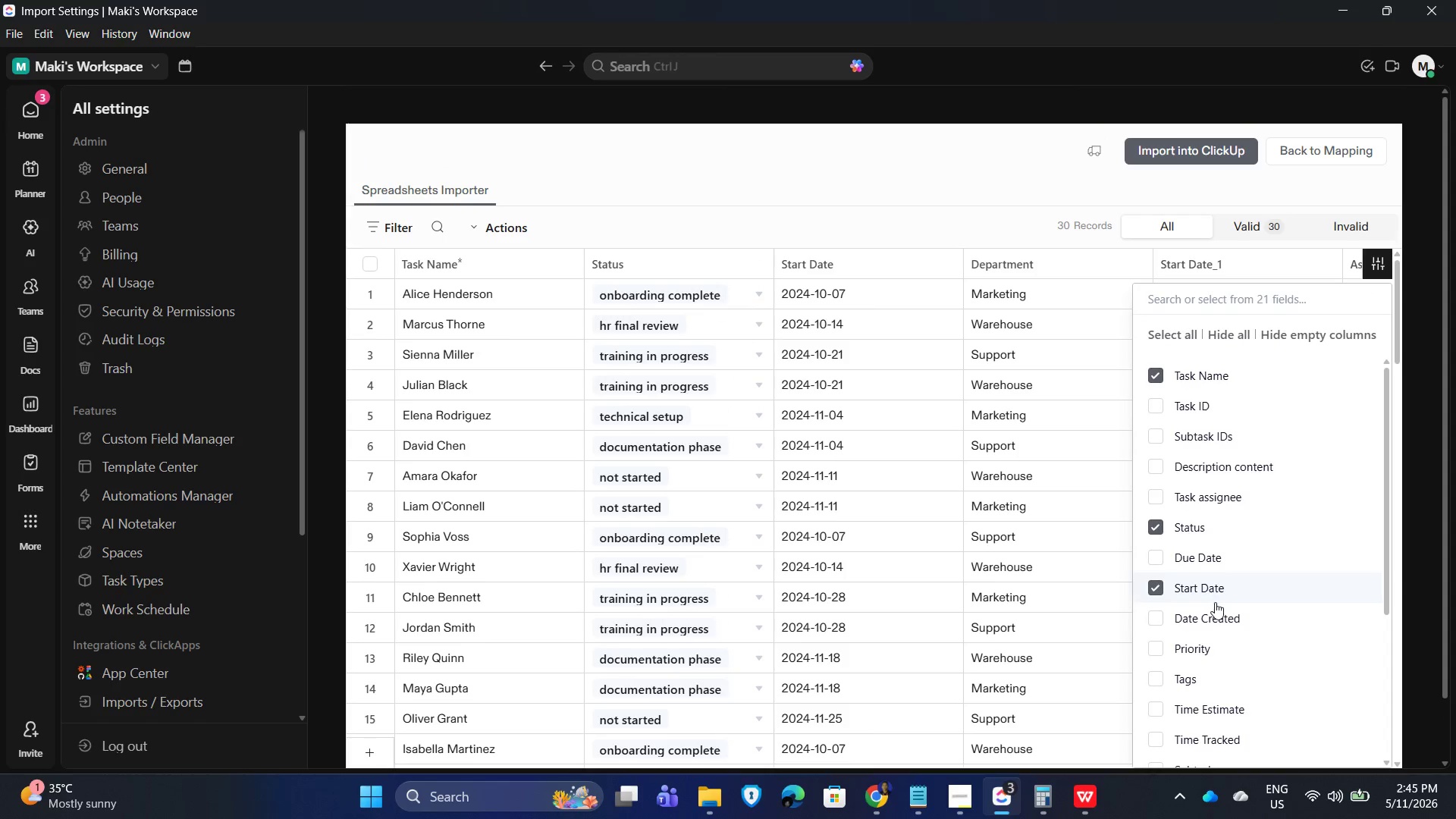 
scroll: coordinate [1291, 664], scroll_direction: down, amount: 5.0
 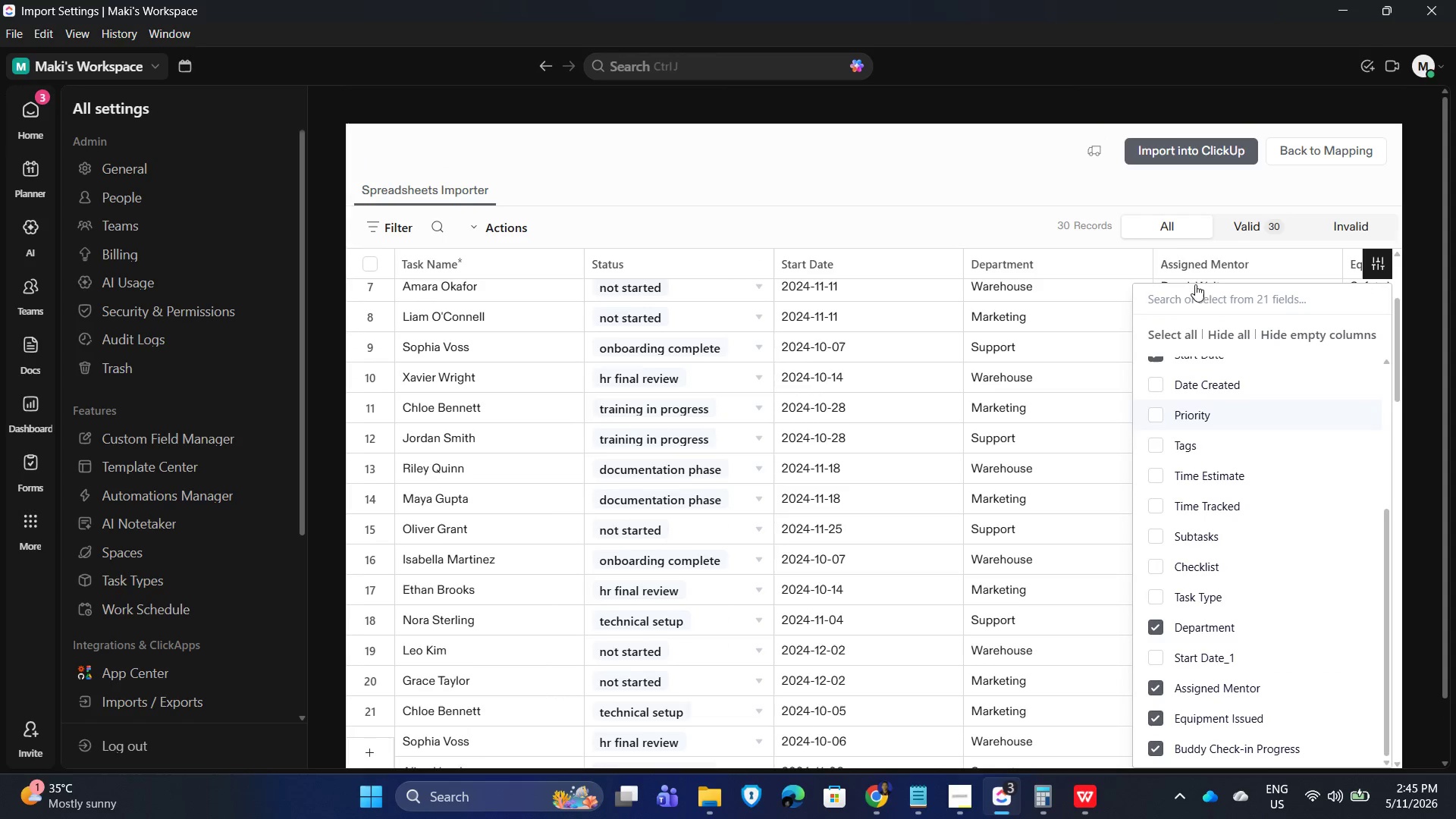 
left_click_drag(start_coordinate=[875, 152], to_coordinate=[896, 152])
 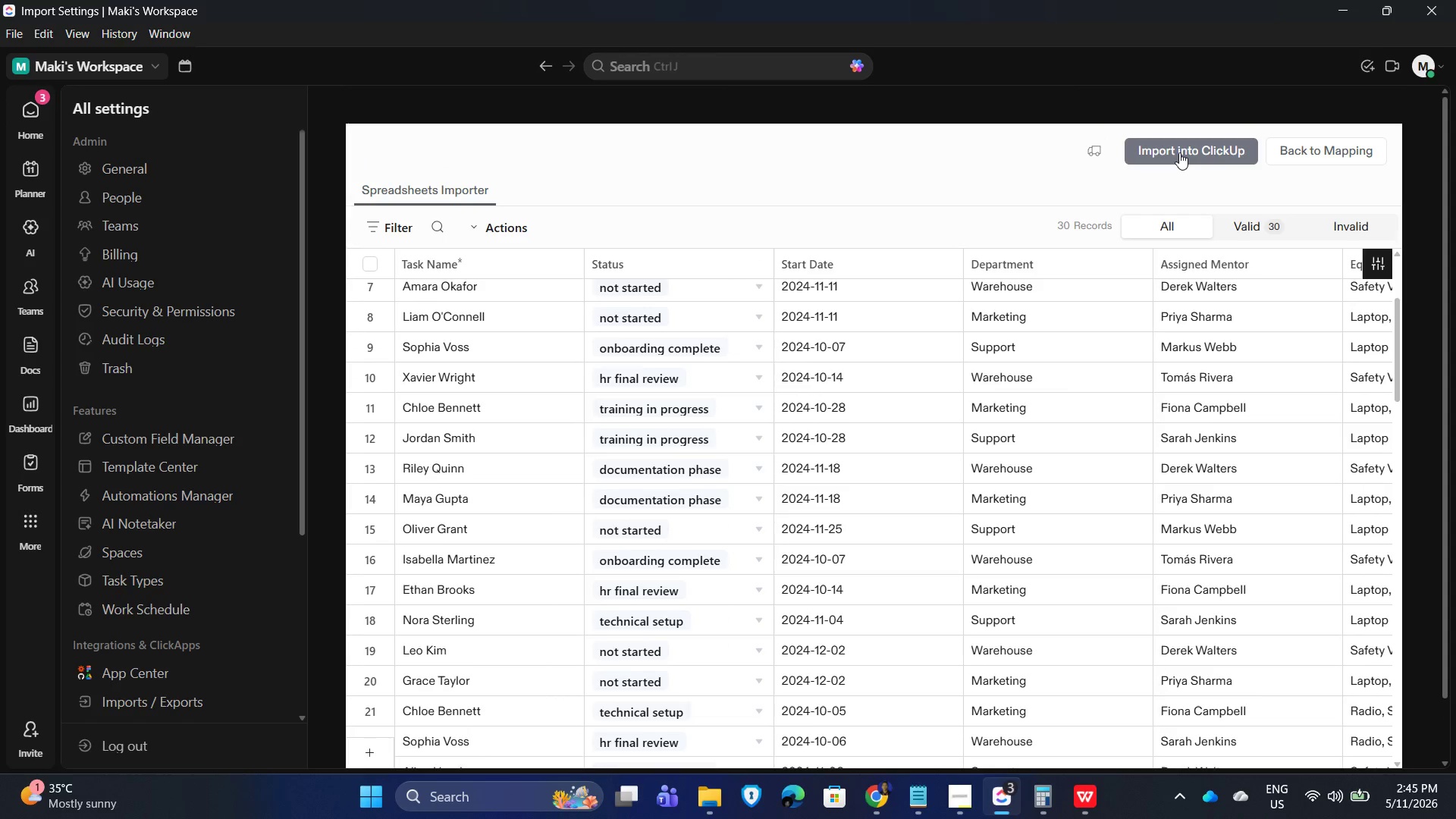 
left_click([1179, 151])
 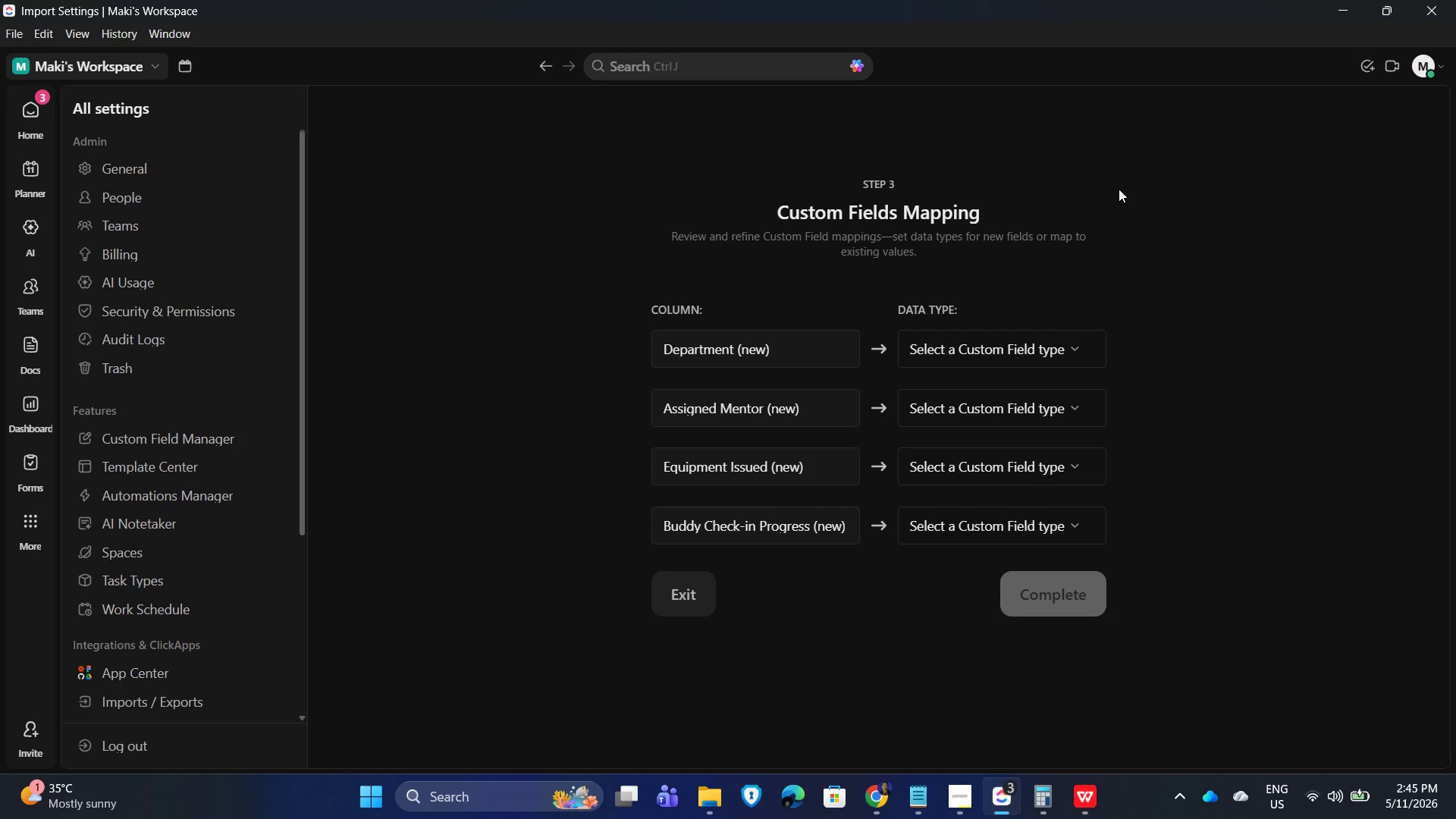 
wait(12.69)
 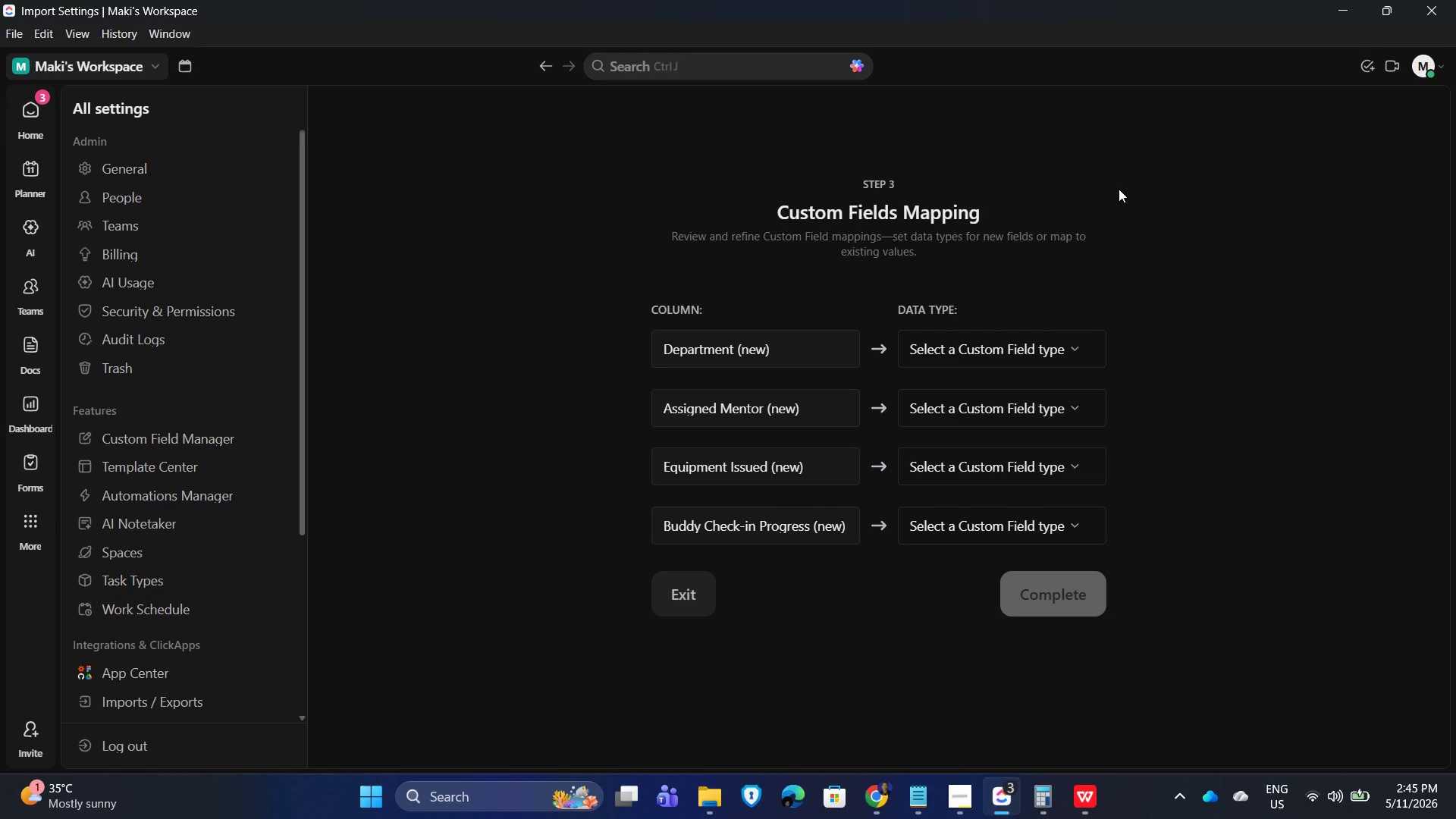 
left_click([1012, 348])
 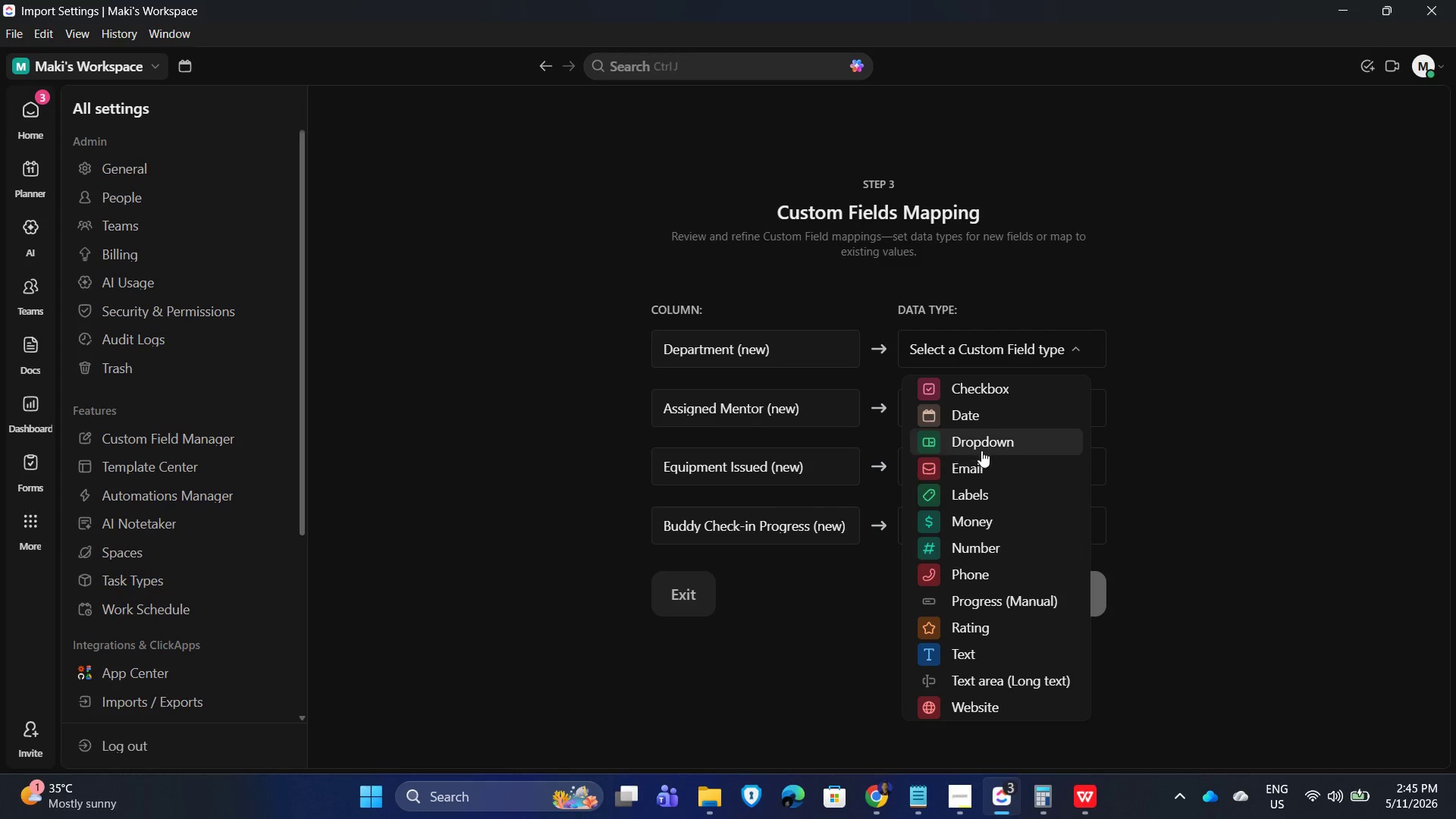 
left_click([985, 445])
 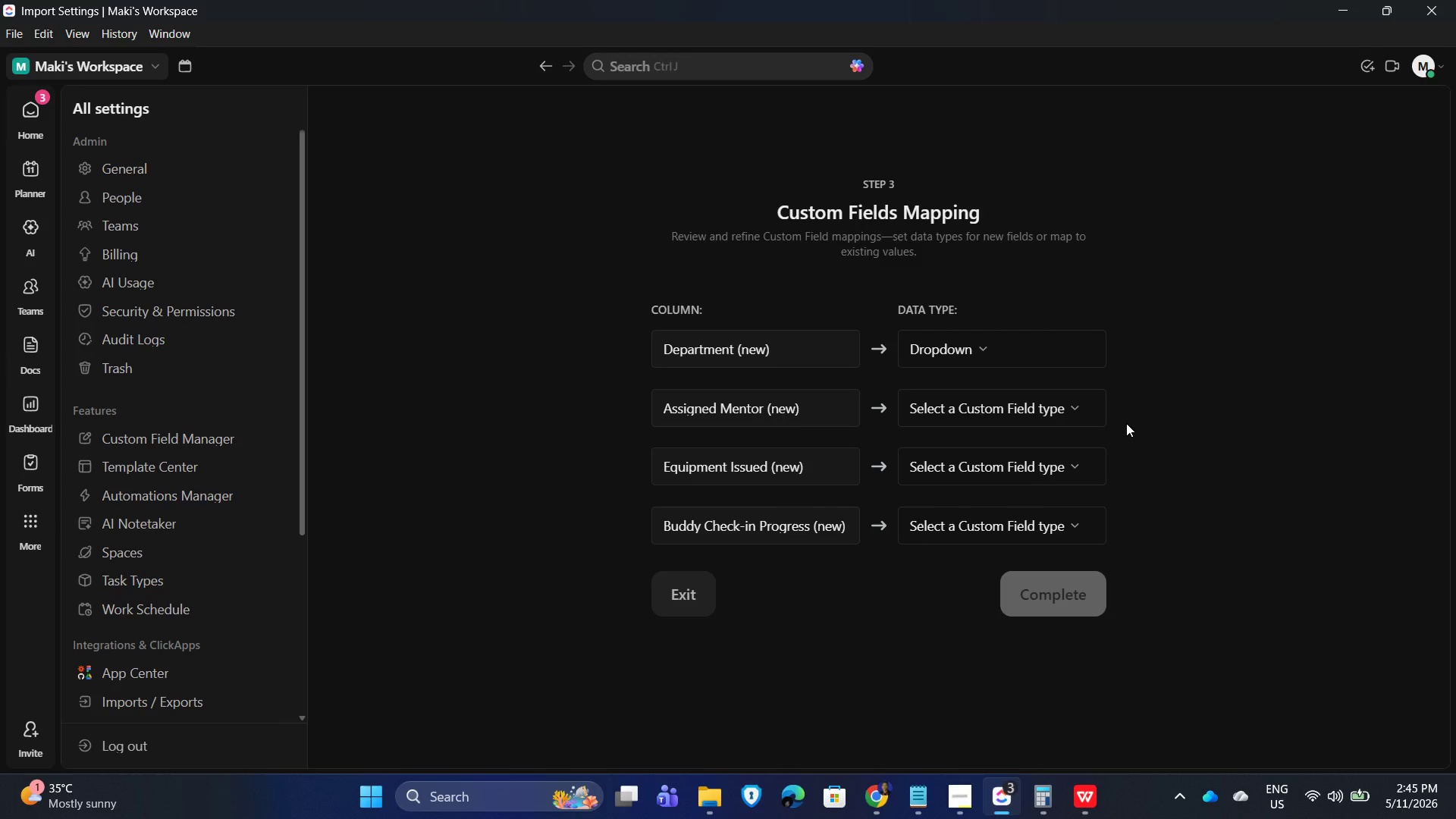 
wait(8.27)
 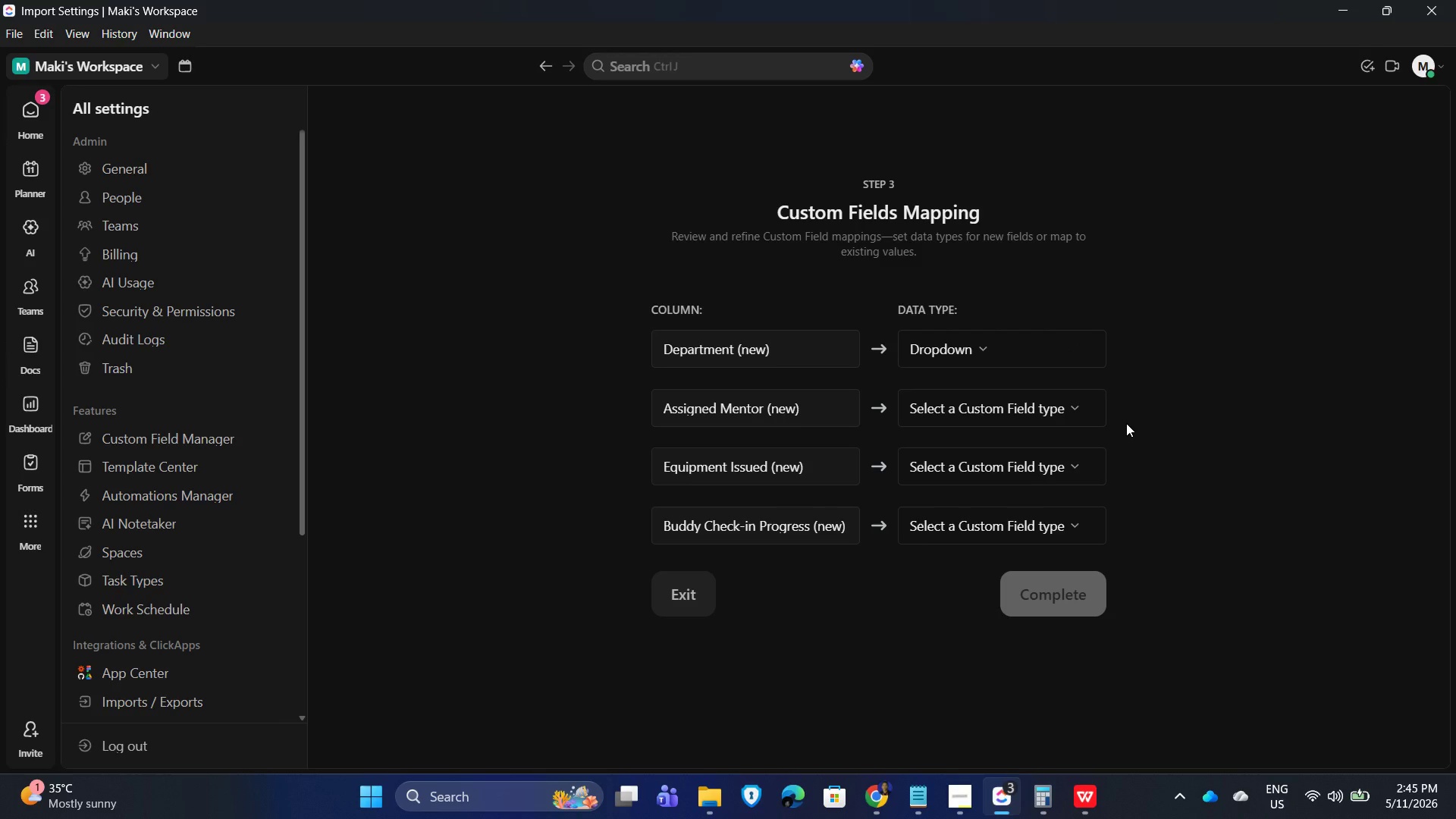 
left_click([973, 486])
 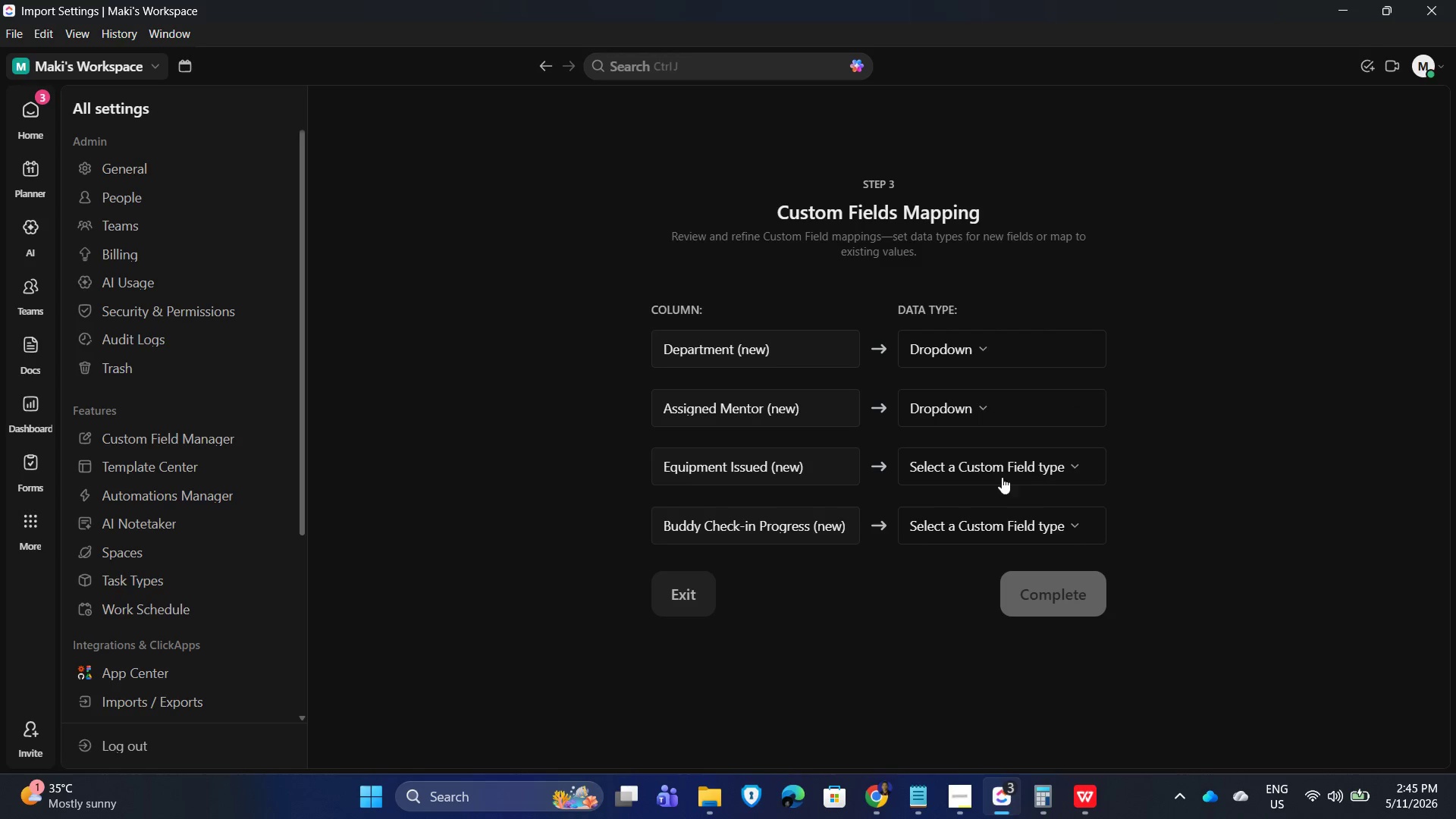 
left_click([949, 463])
 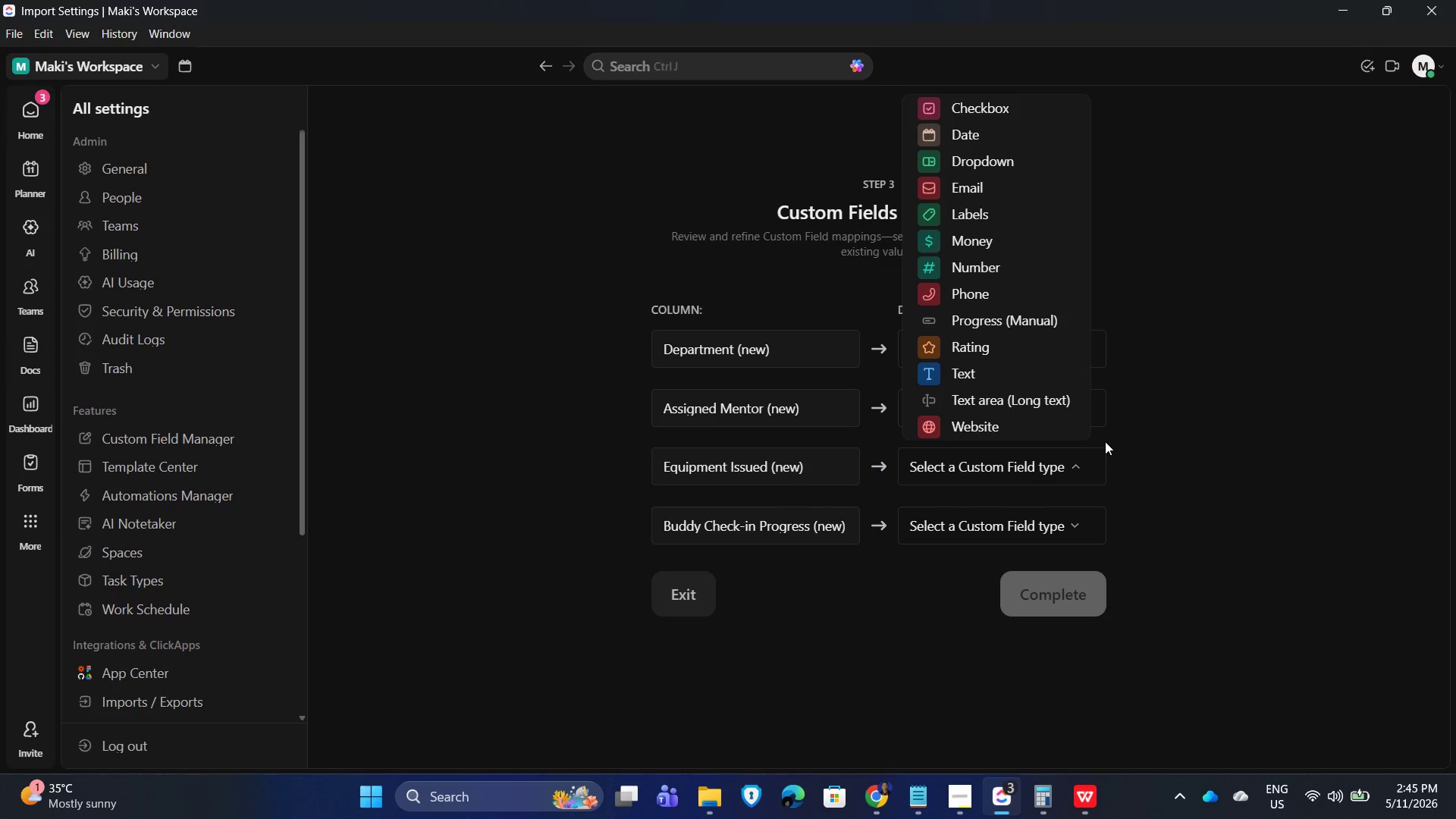 
wait(13.12)
 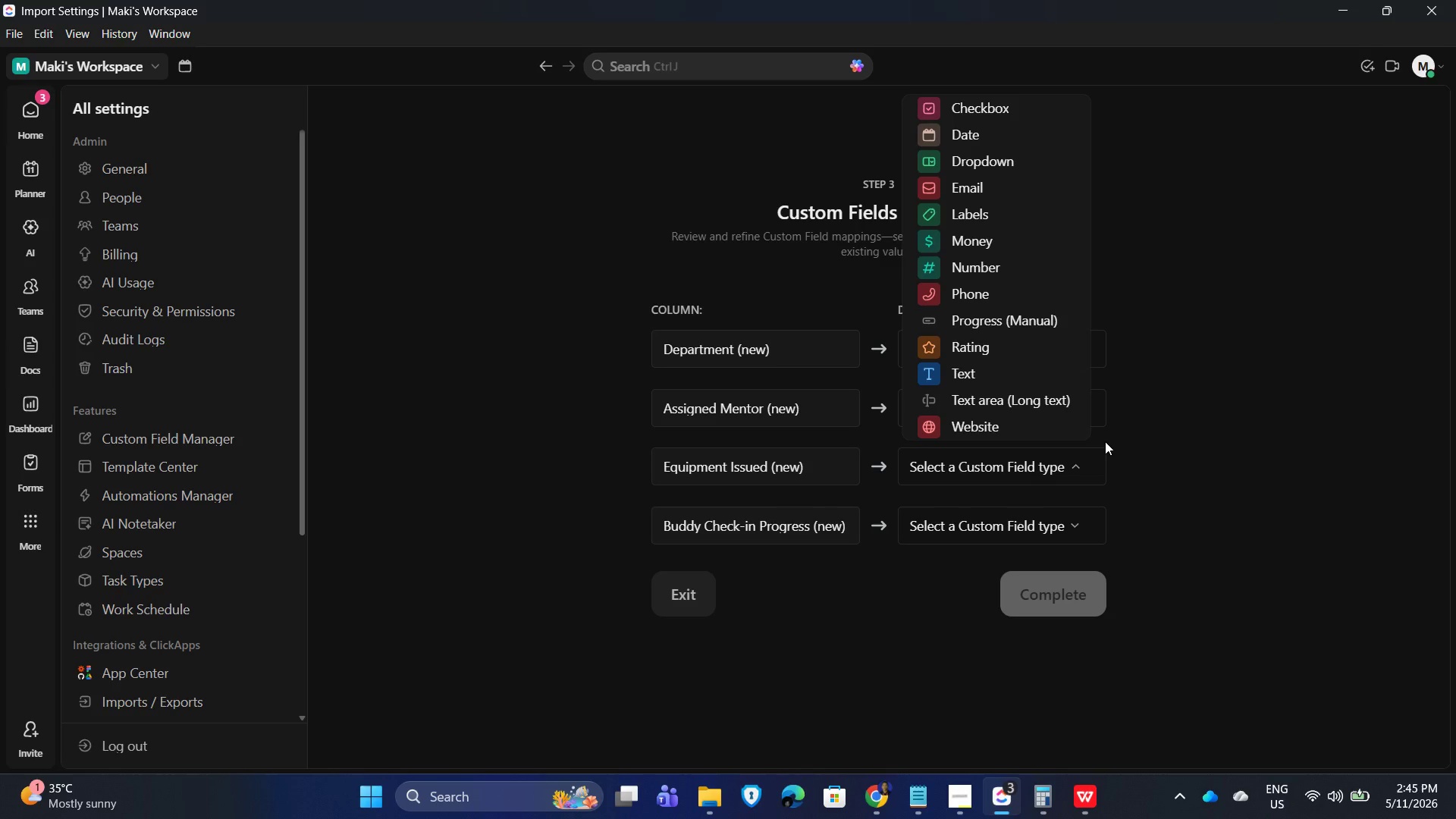 
left_click([987, 105])